 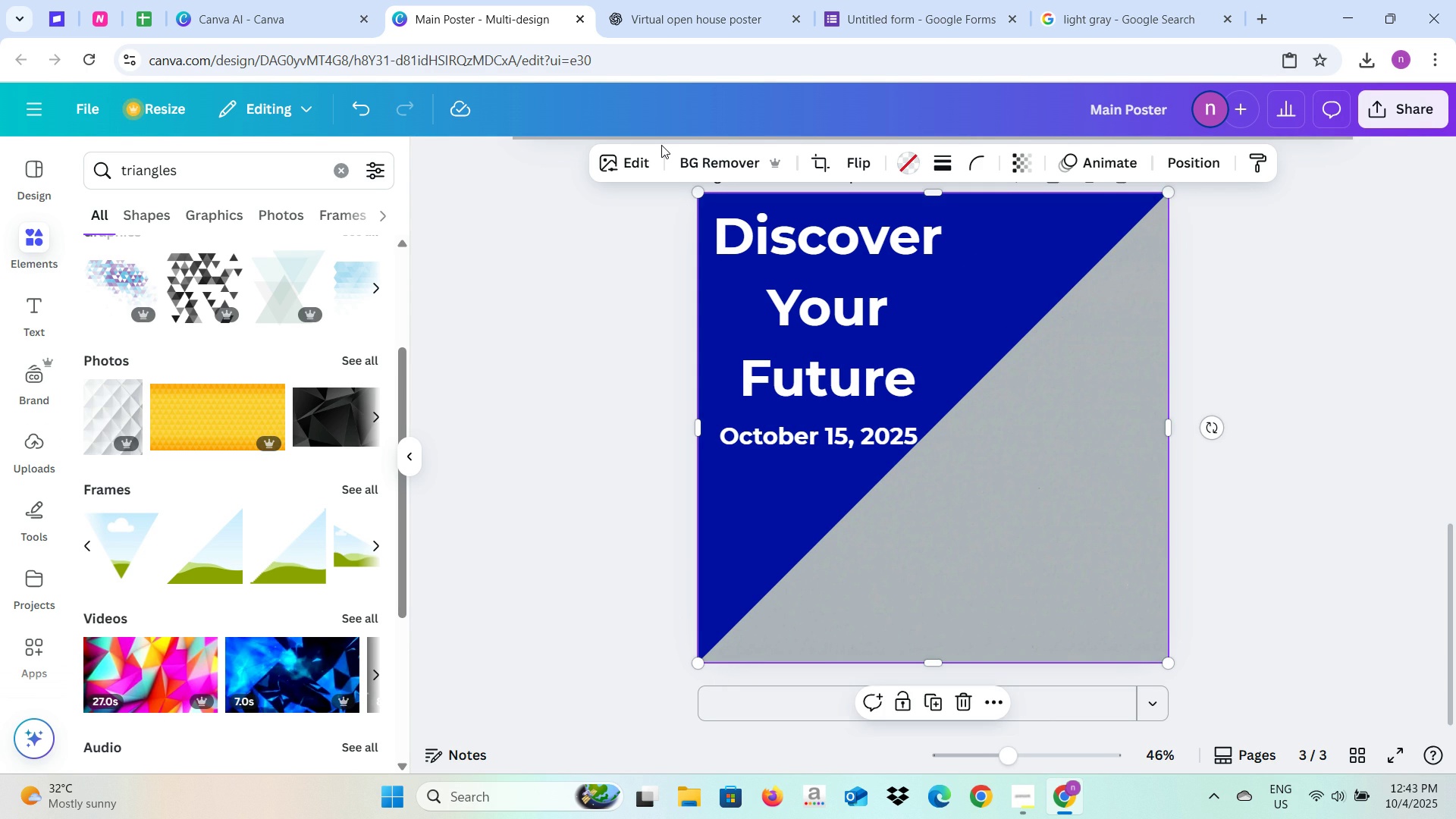 
left_click([686, 17])
 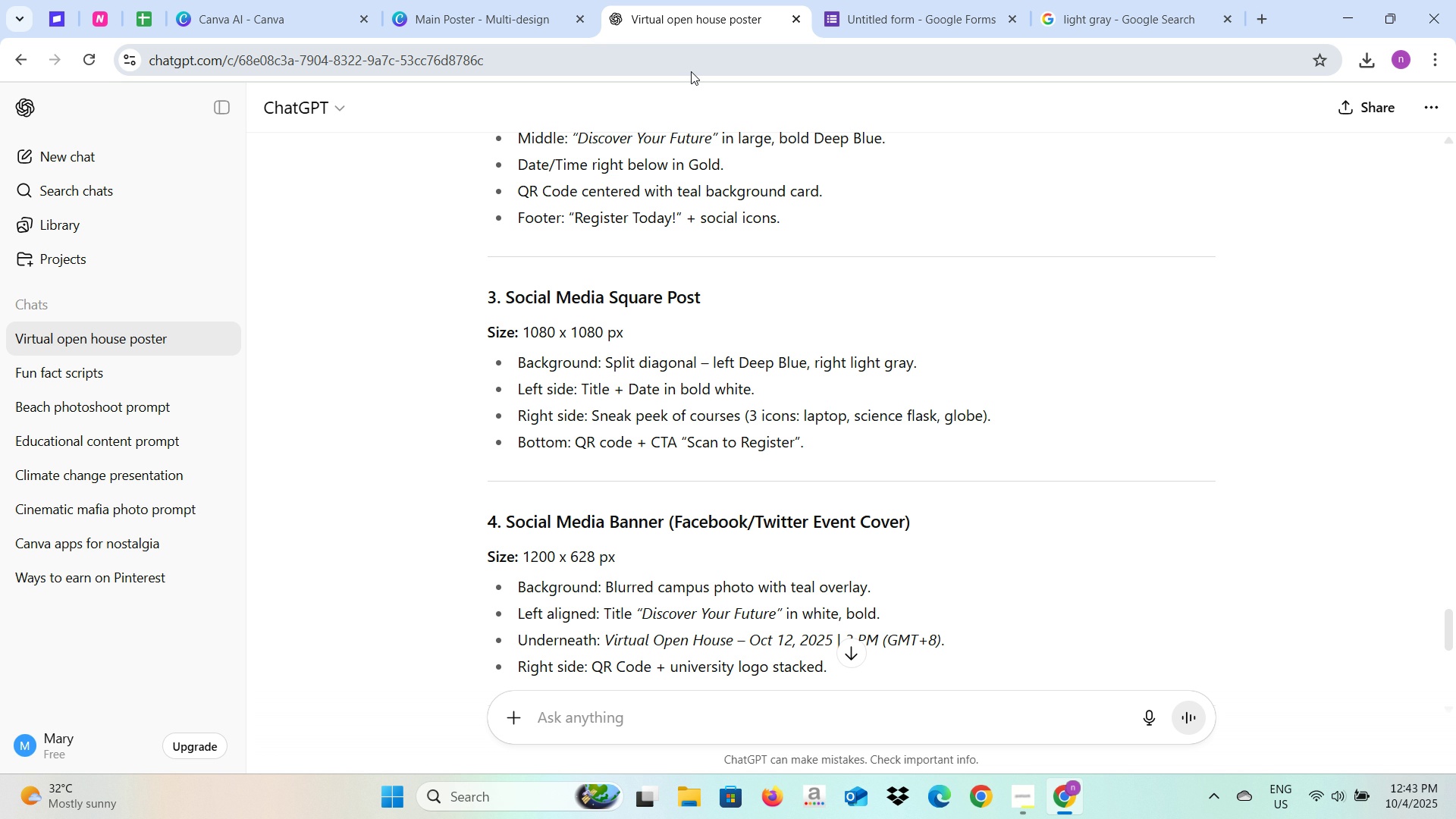 
wait(10.02)
 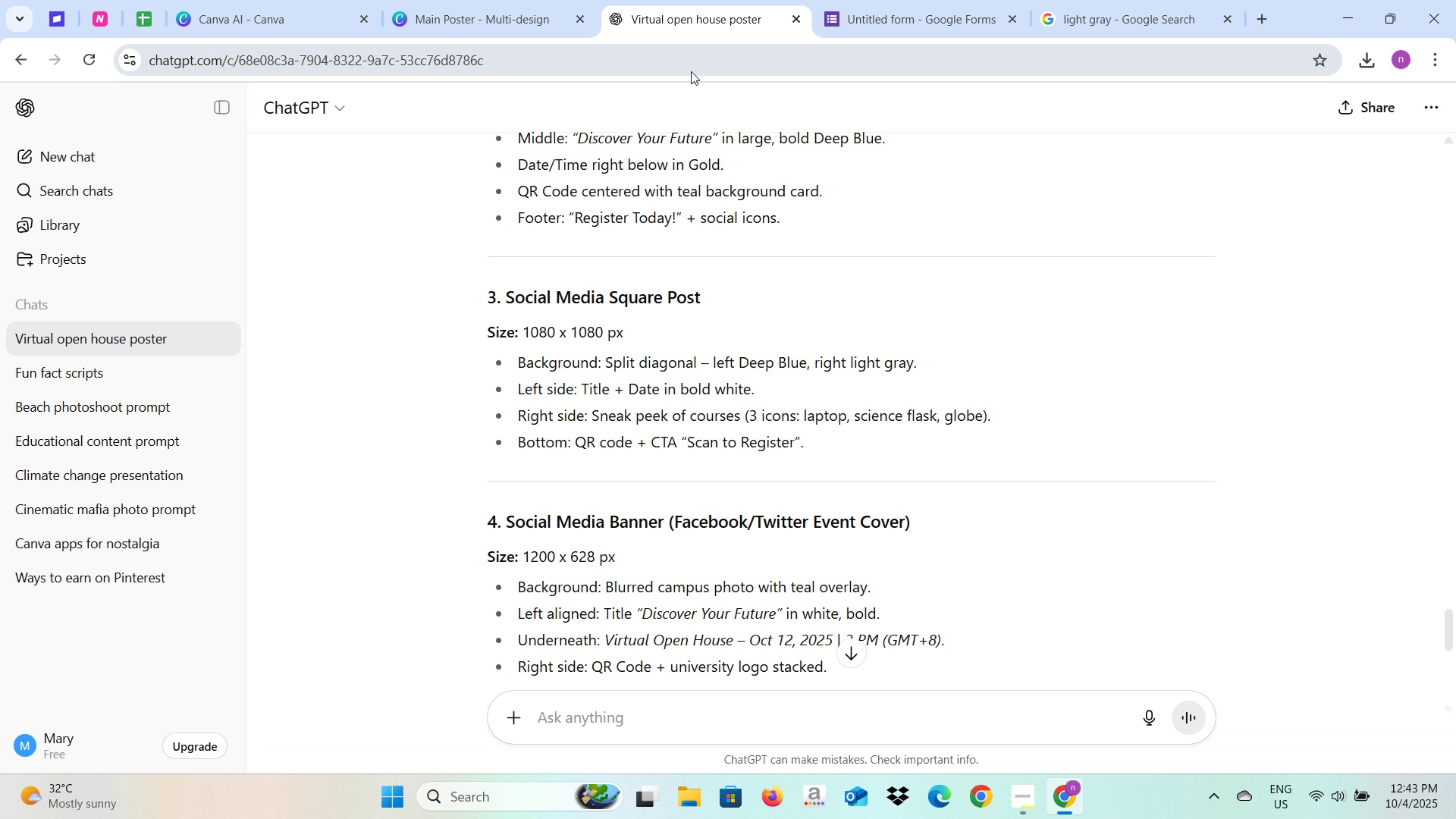 
scroll: coordinate [824, 252], scroll_direction: down, amount: 2.0
 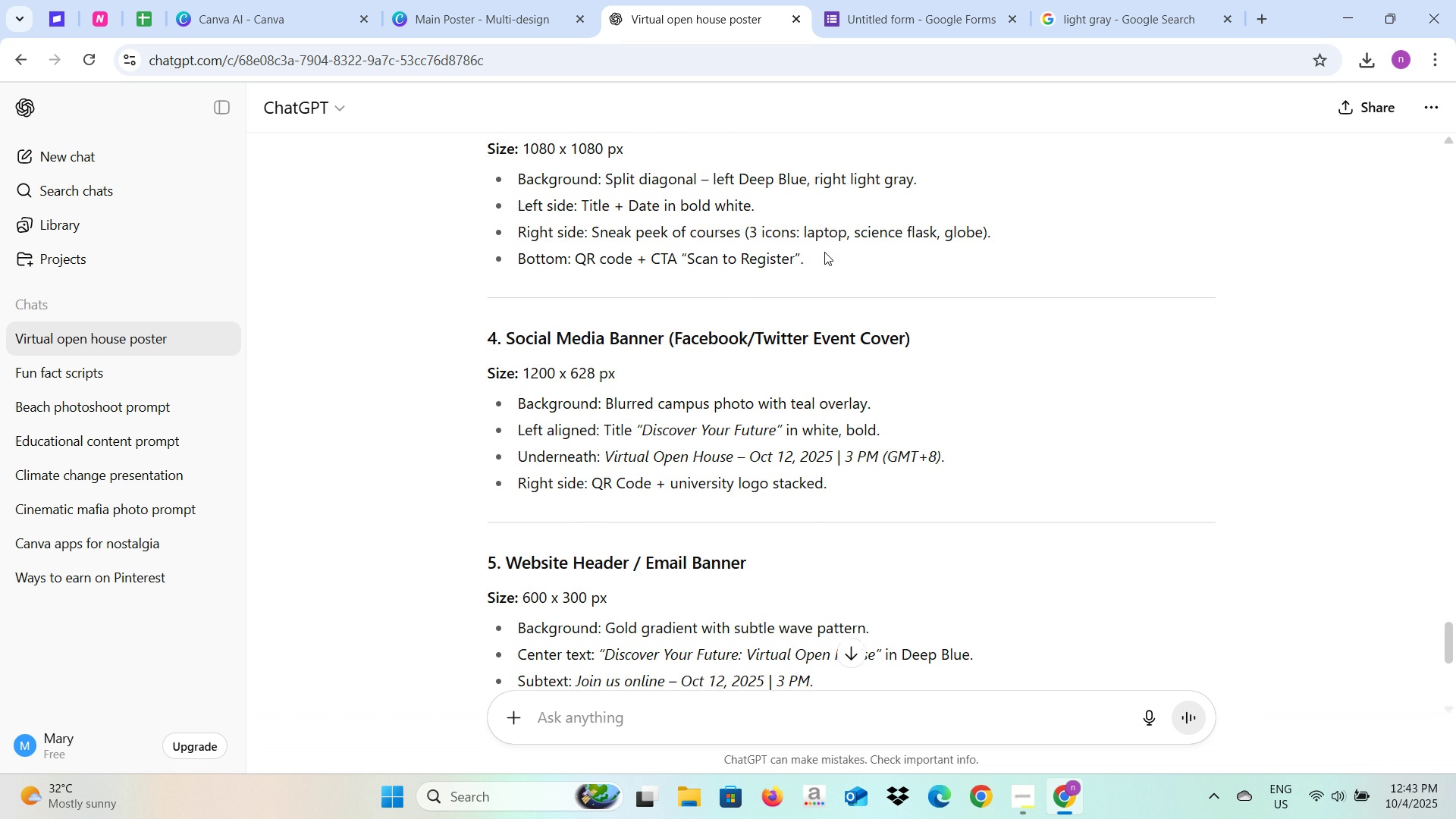 
scroll: coordinate [824, 252], scroll_direction: up, amount: 1.0
 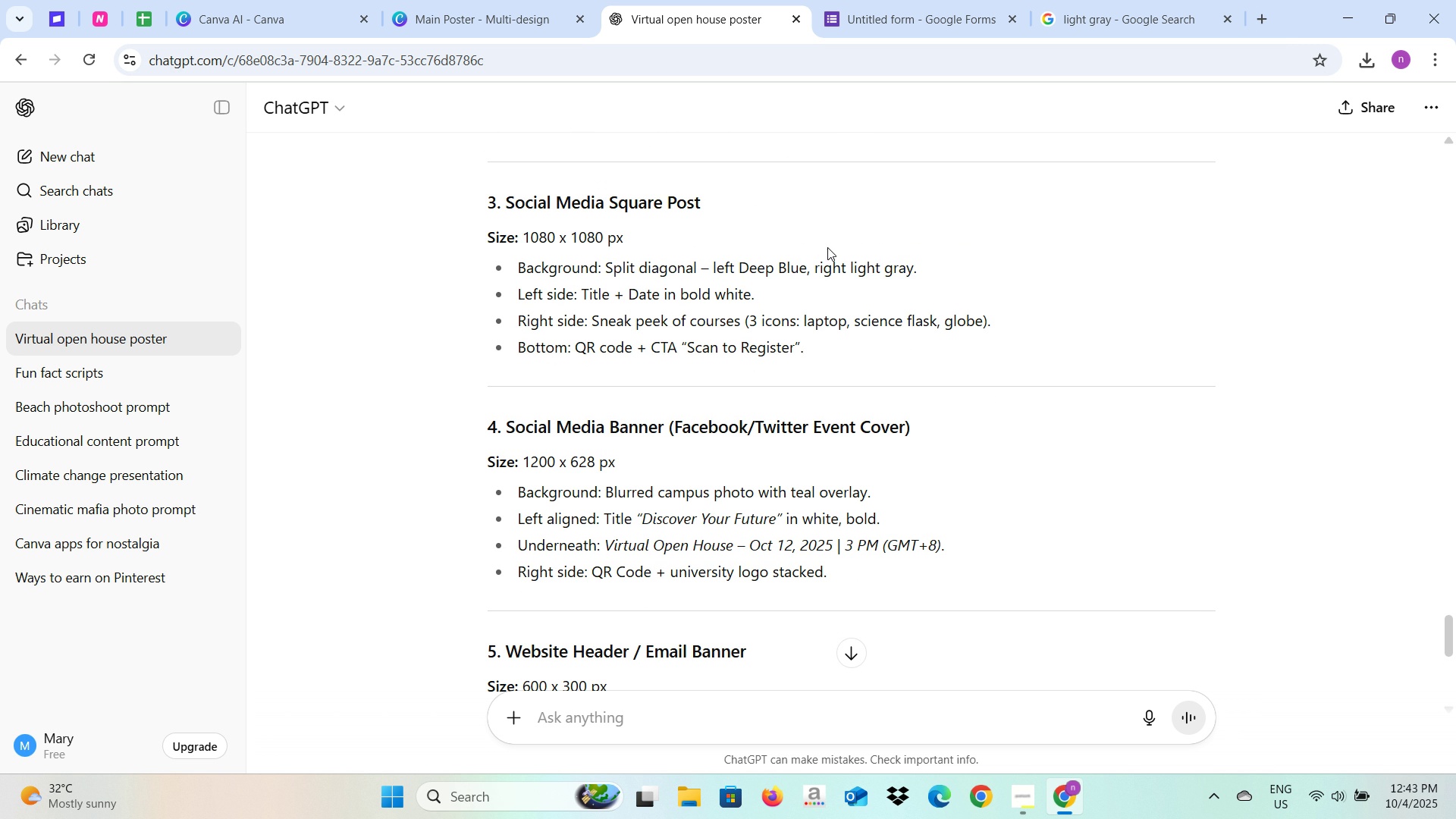 
wait(11.01)
 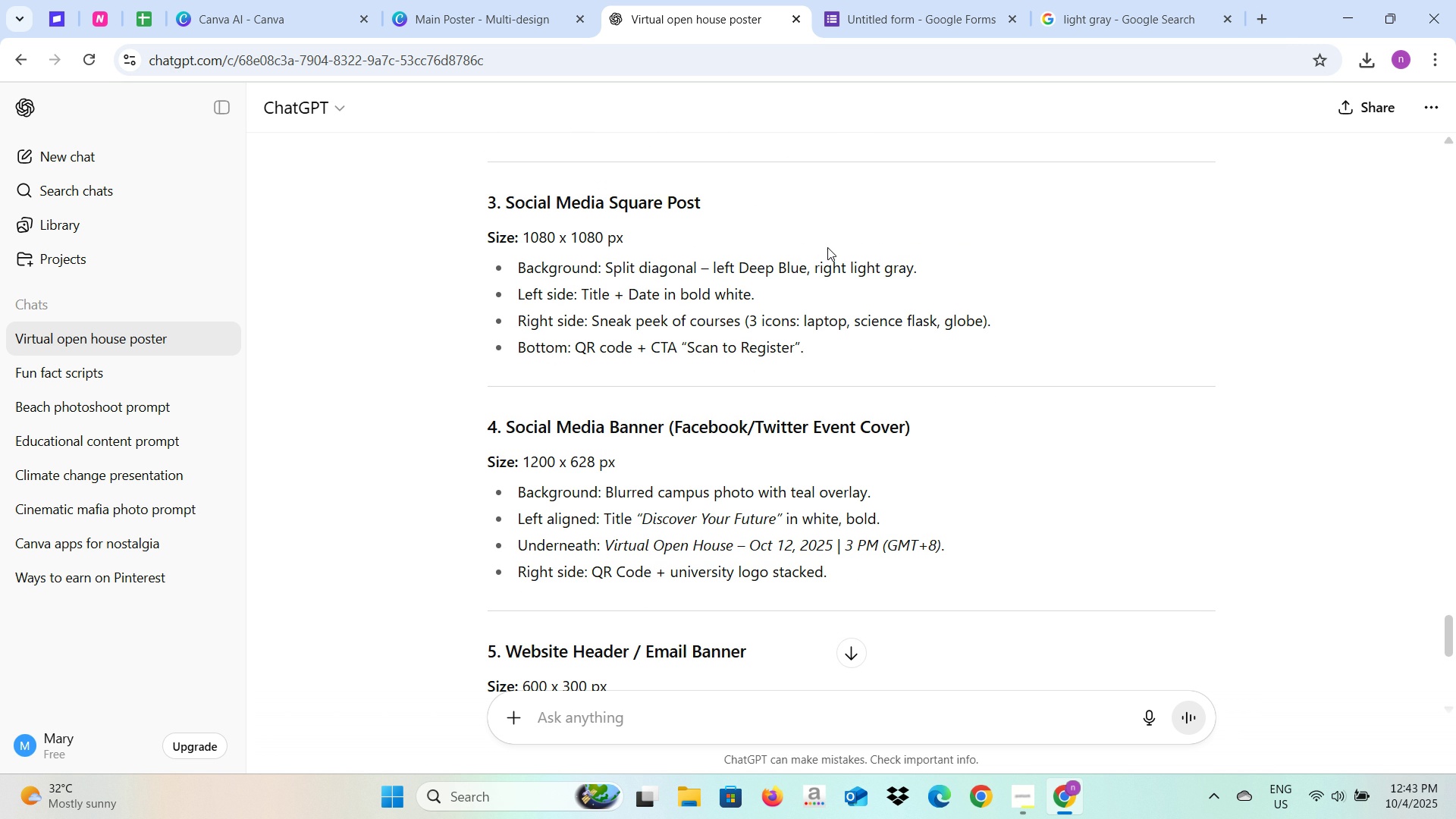 
mouse_move([199, 314])
 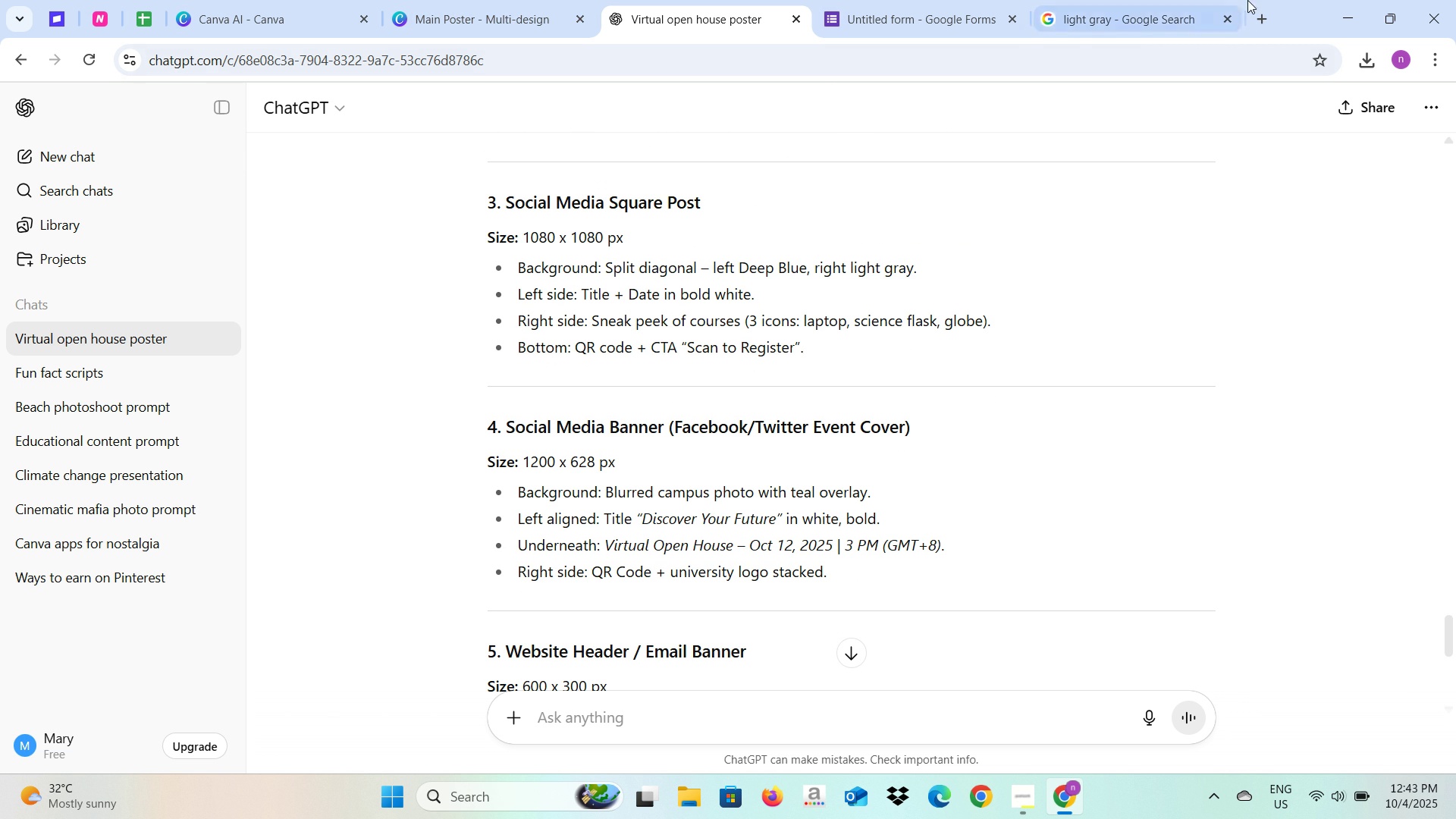 
left_click([1153, 0])